 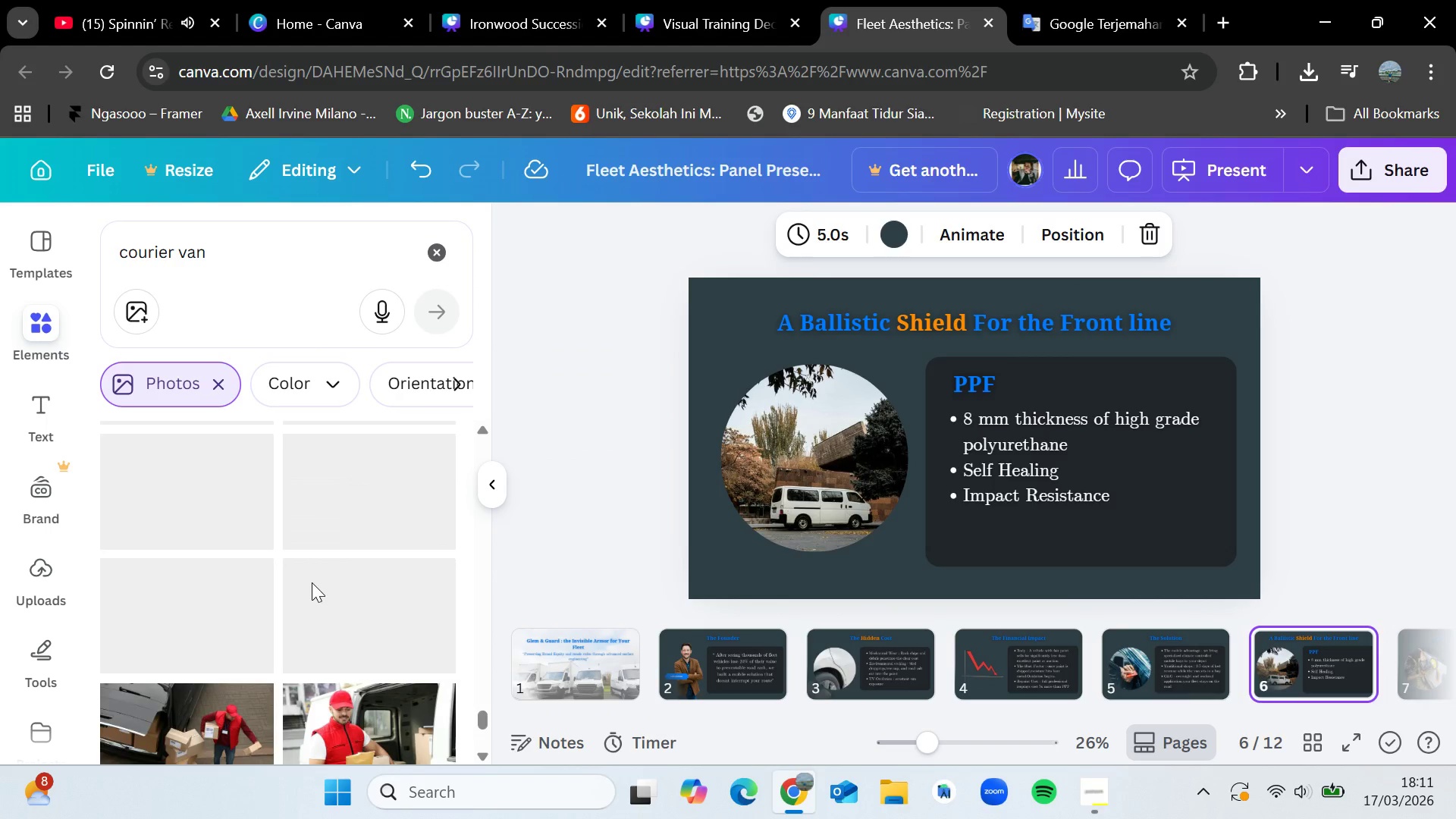 
scroll: coordinate [312, 582], scroll_direction: down, amount: 11.0
 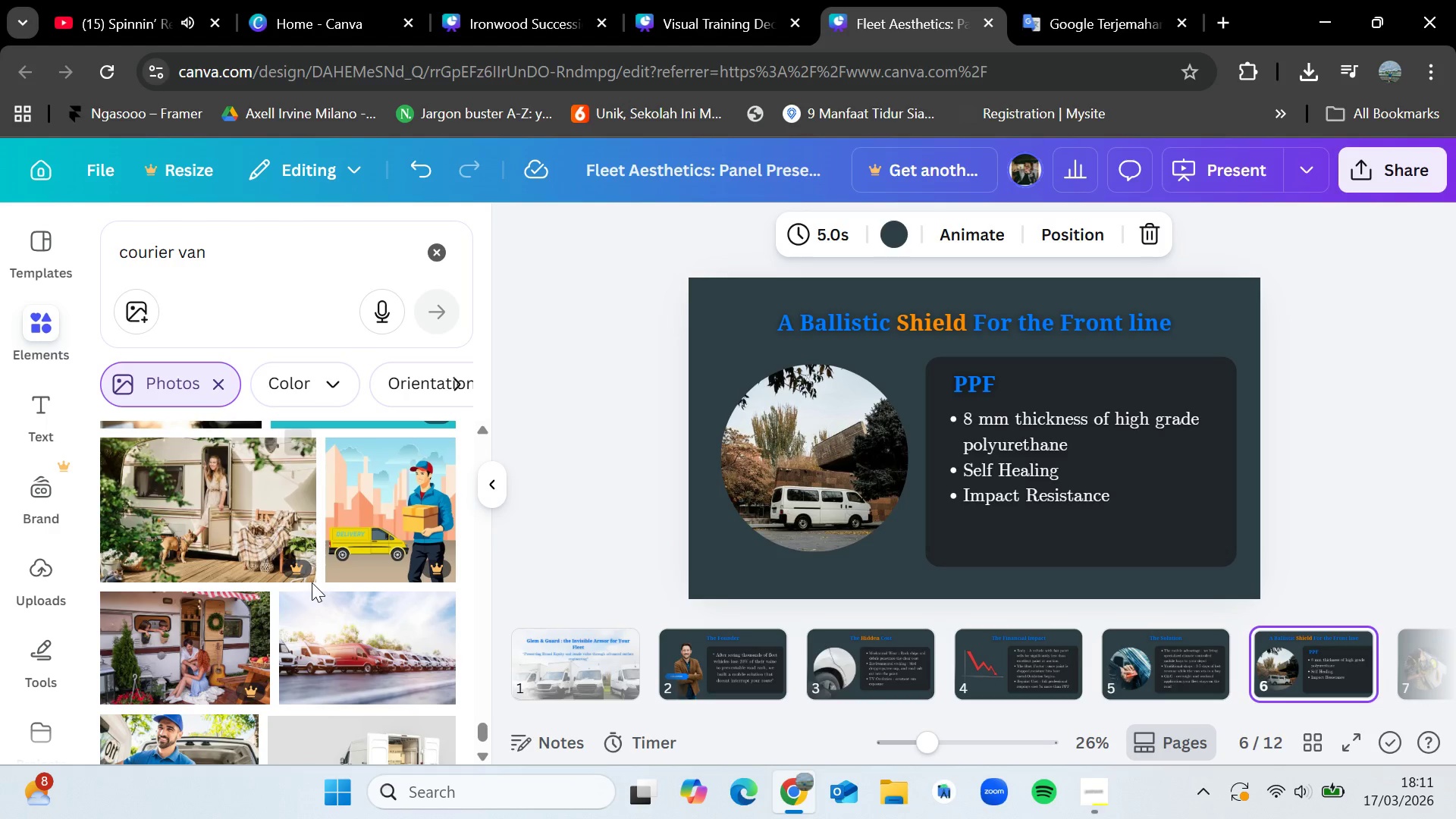 
scroll: coordinate [312, 582], scroll_direction: up, amount: 3.0
 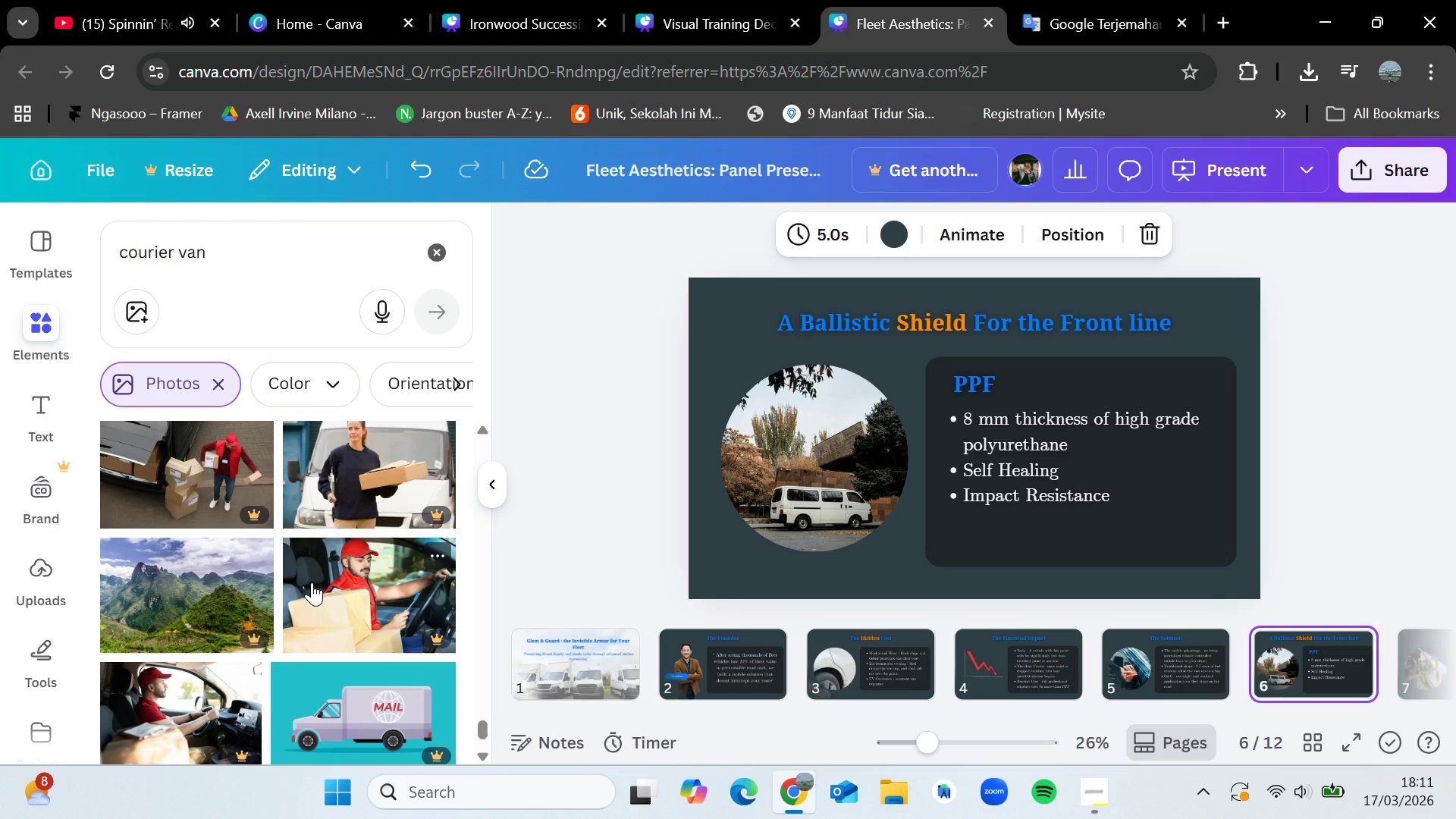 
wait(11.91)
 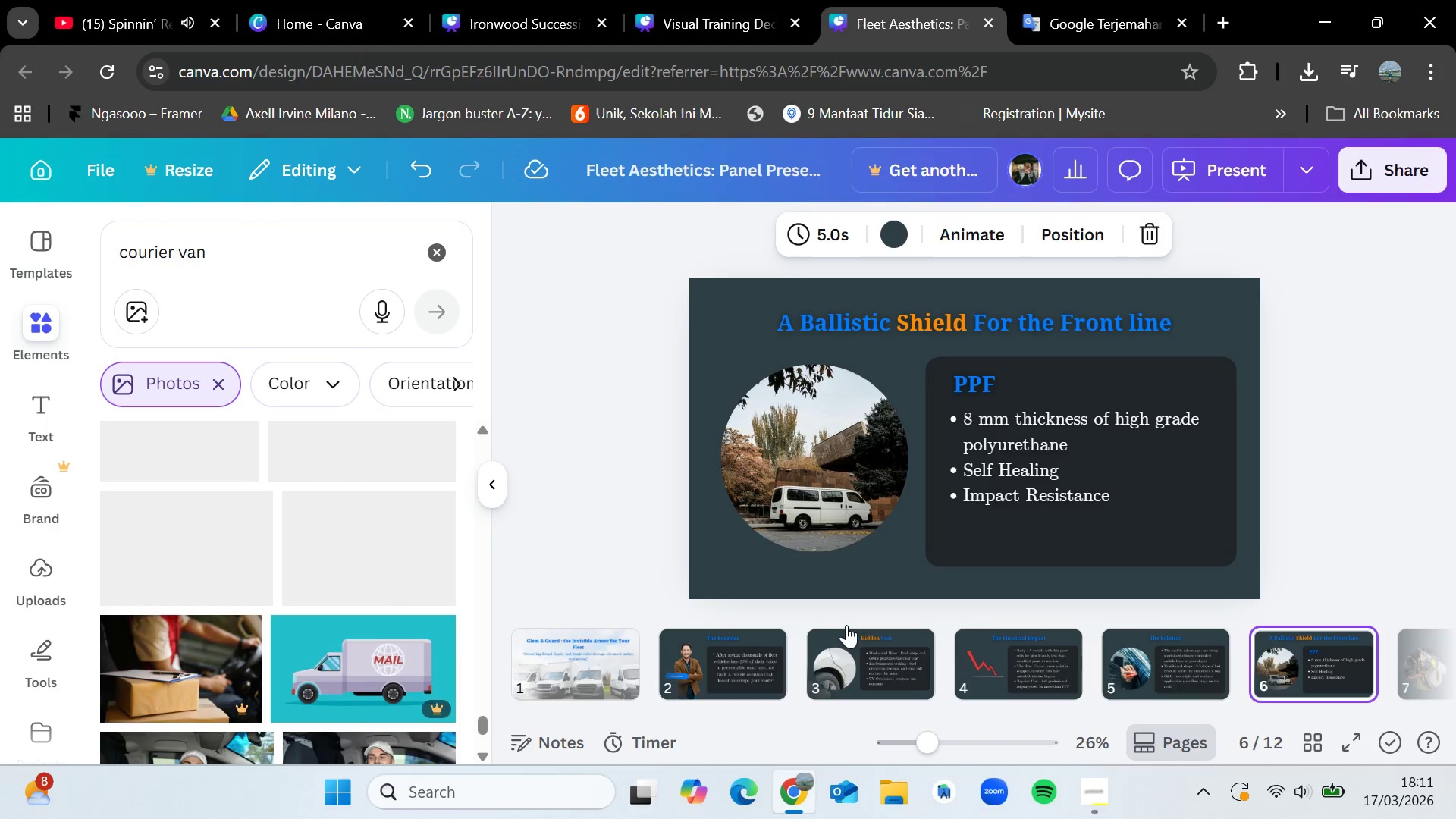 
left_click([855, 651])
 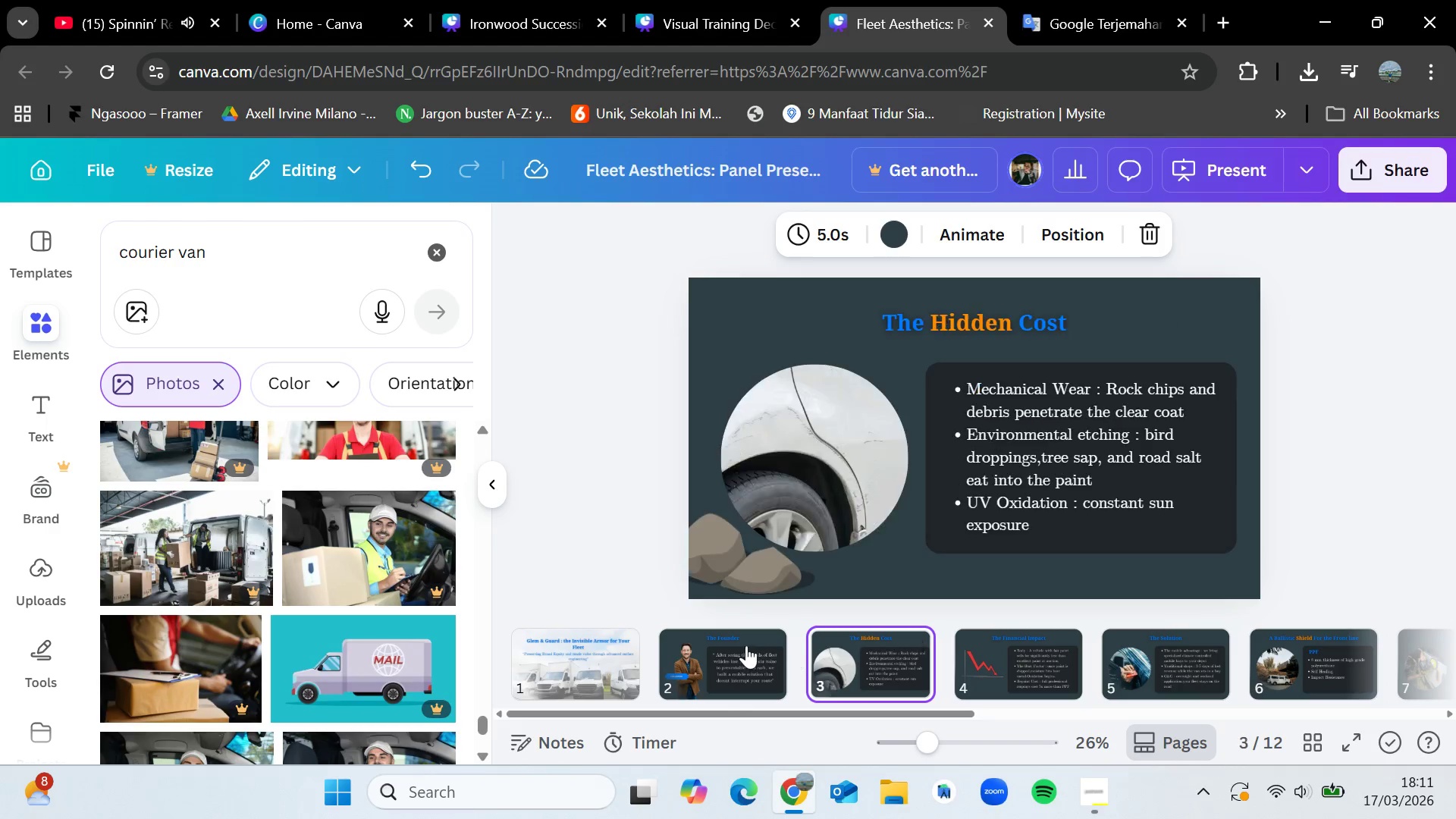 
scroll: coordinate [312, 582], scroll_direction: up, amount: 5.0
 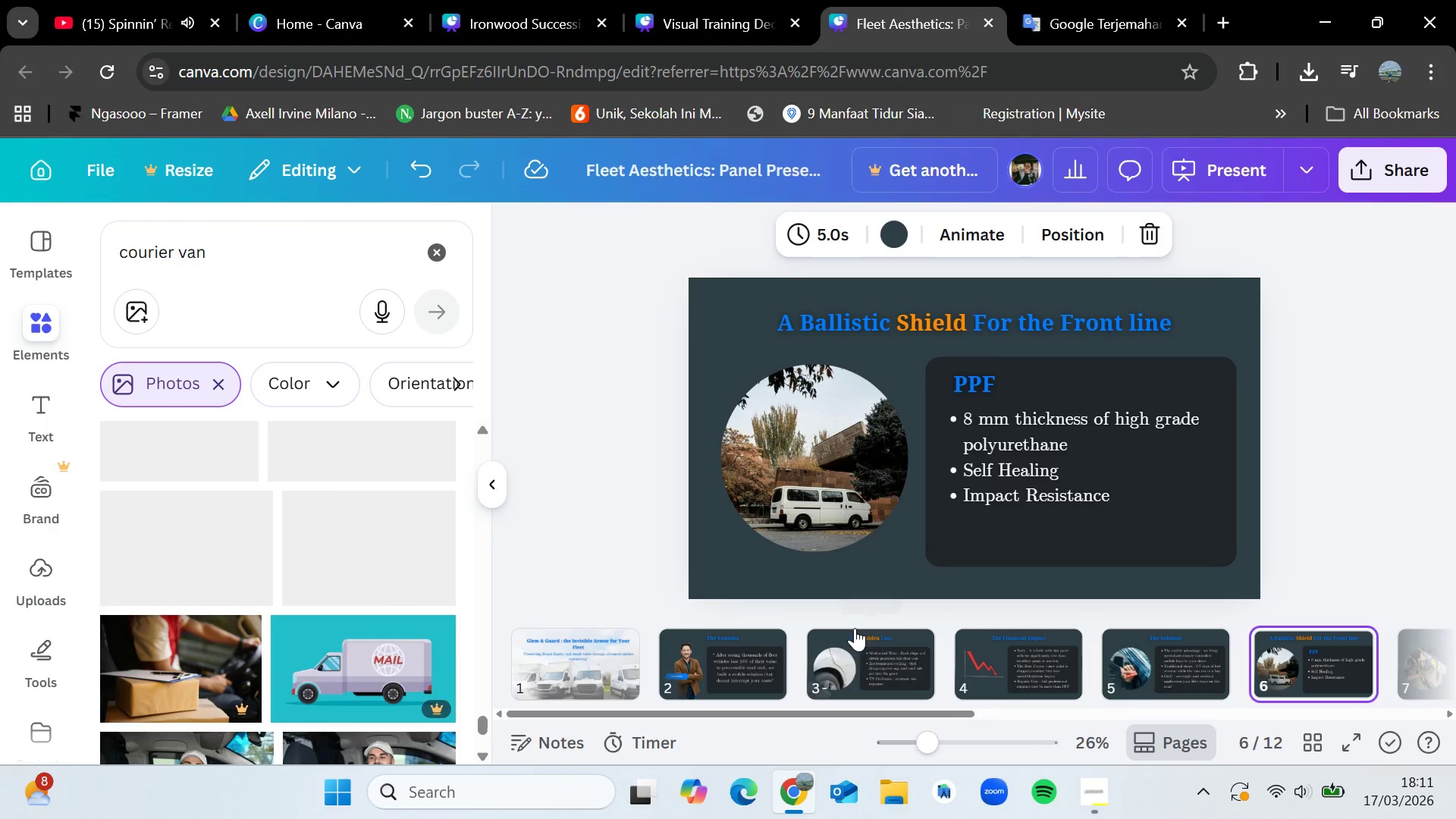 
left_click([722, 649])
 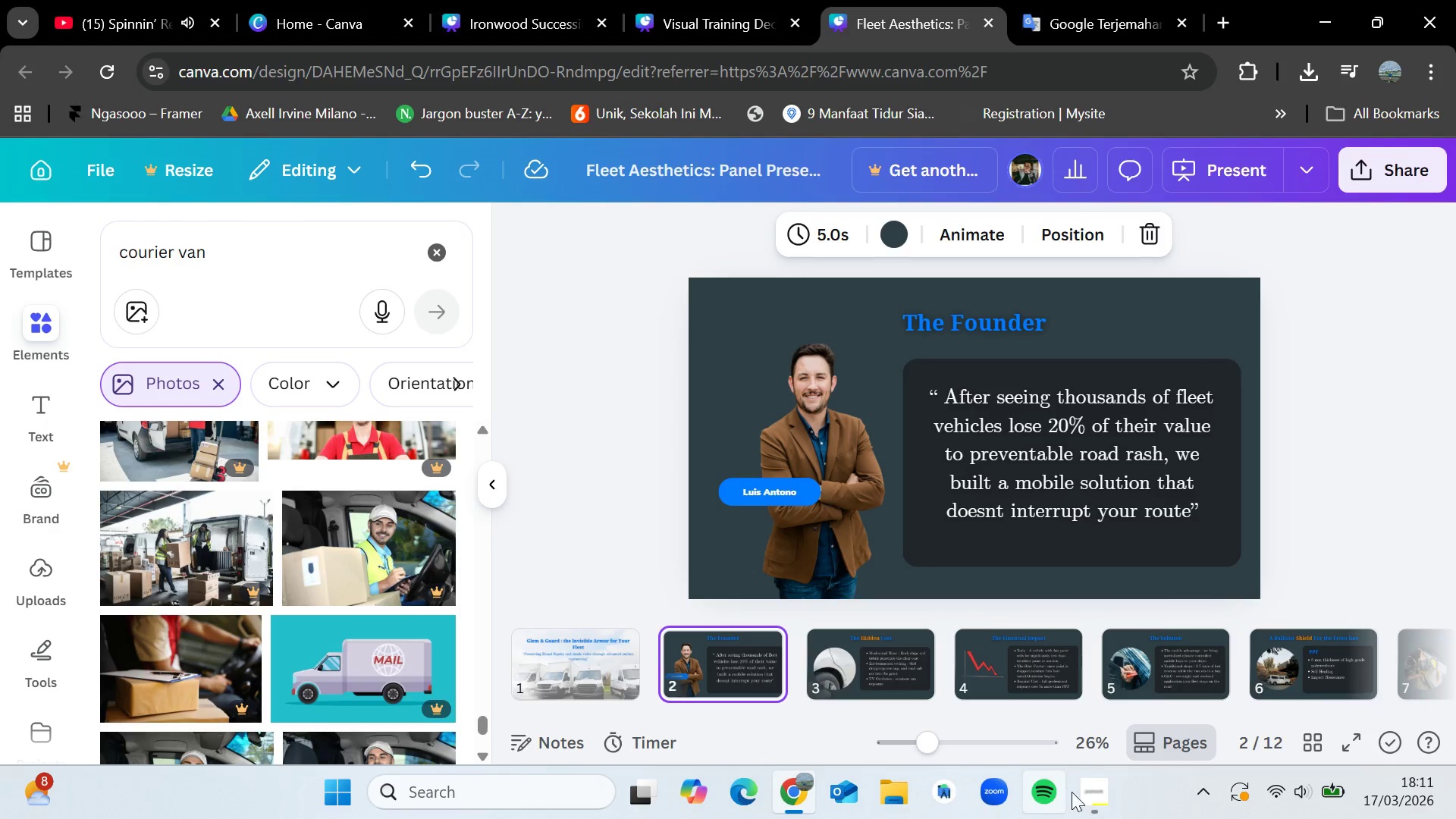 
left_click([1086, 790])